 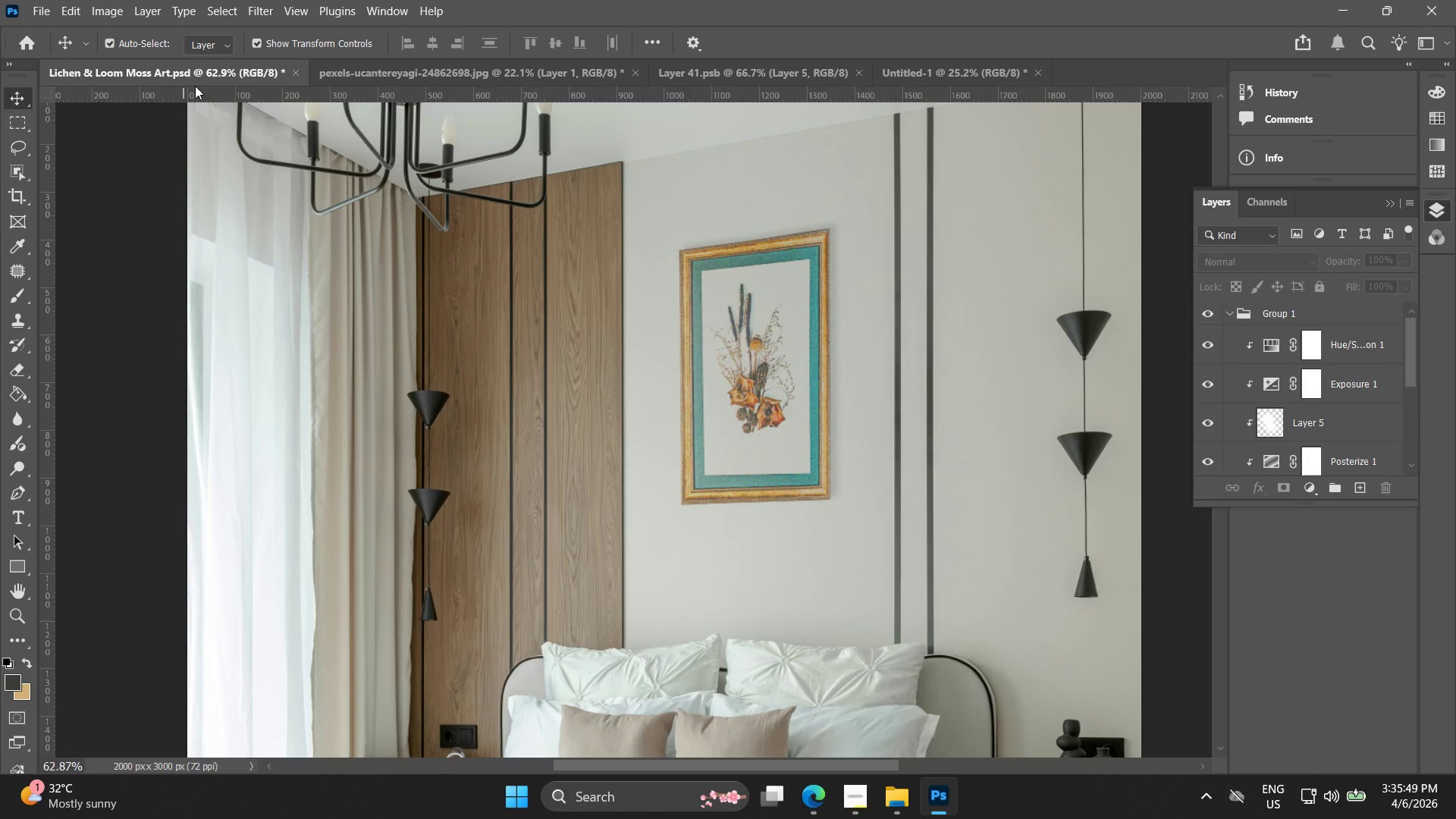 
hold_key(key=Space, duration=0.84)
 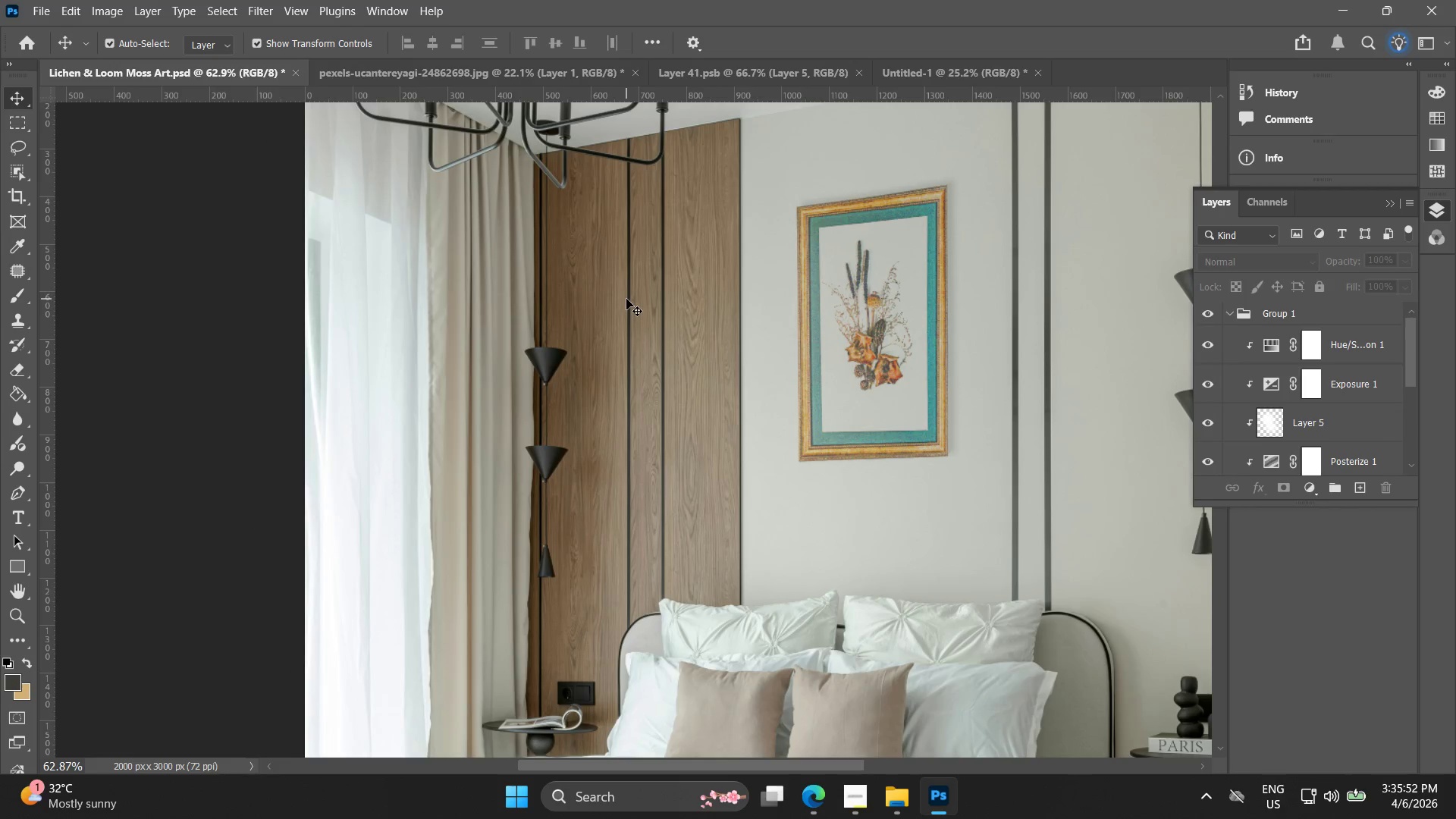 
left_click_drag(start_coordinate=[505, 346], to_coordinate=[623, 303])
 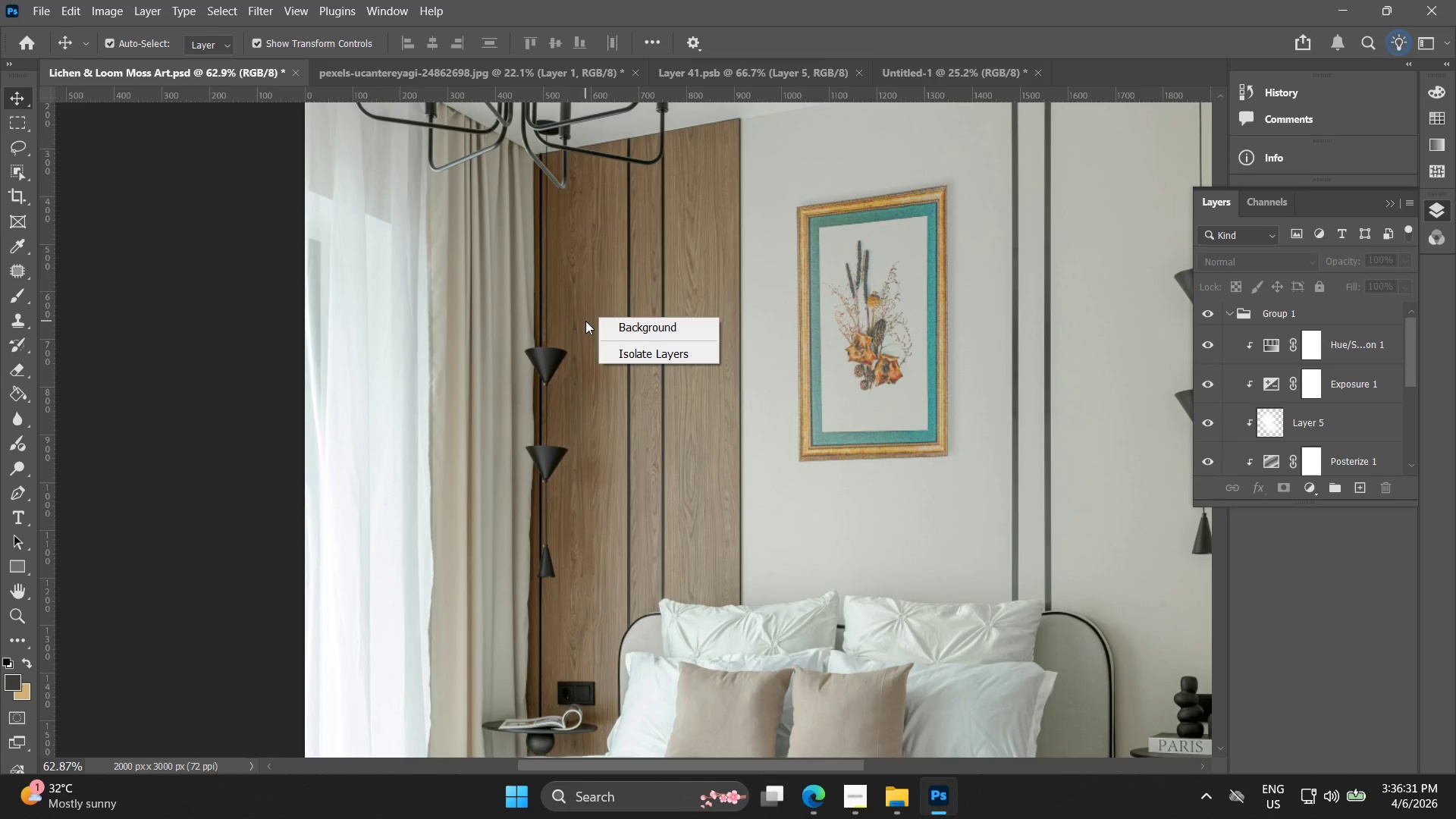 
wait(44.81)
 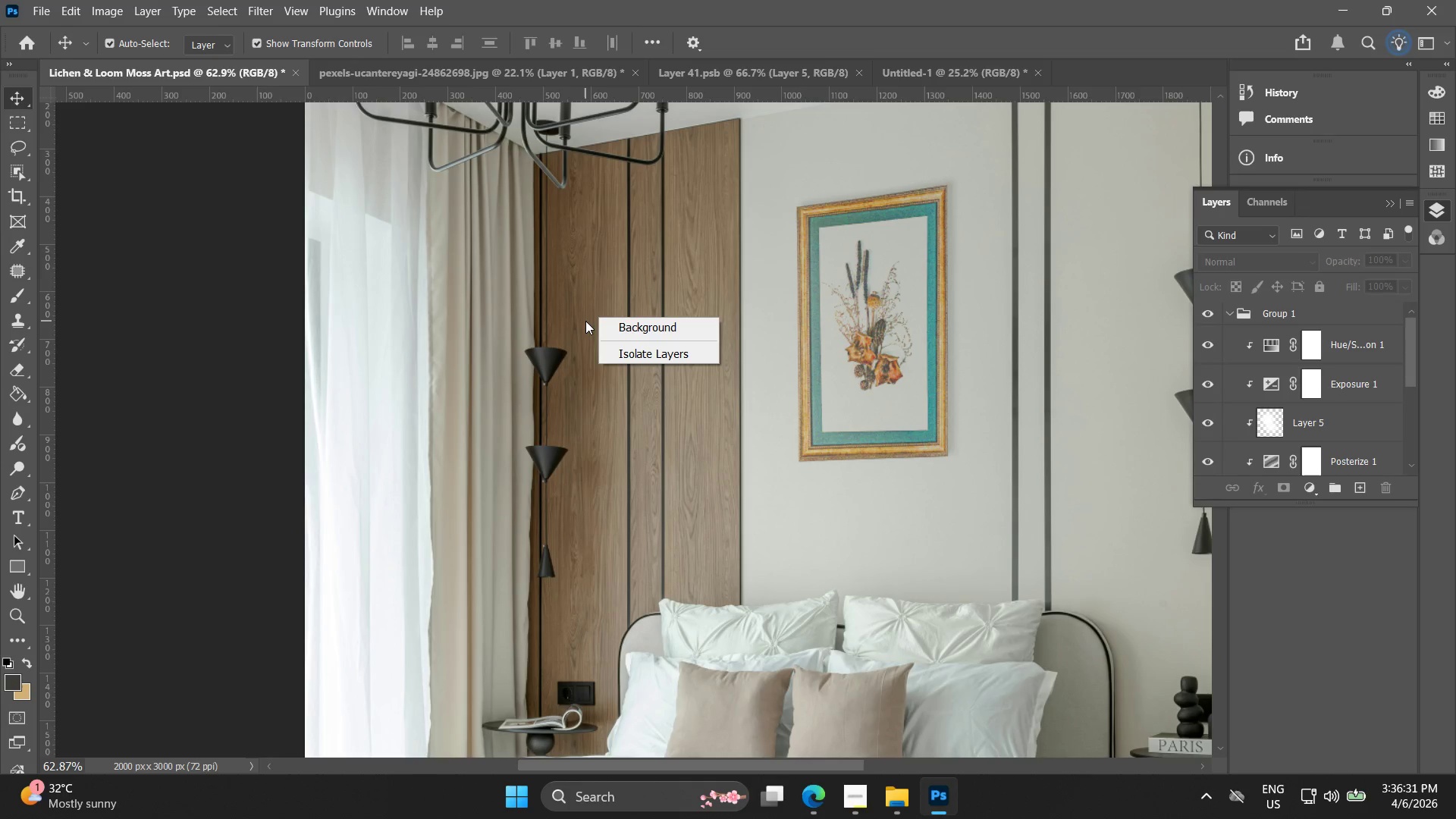 
left_click([895, 495])